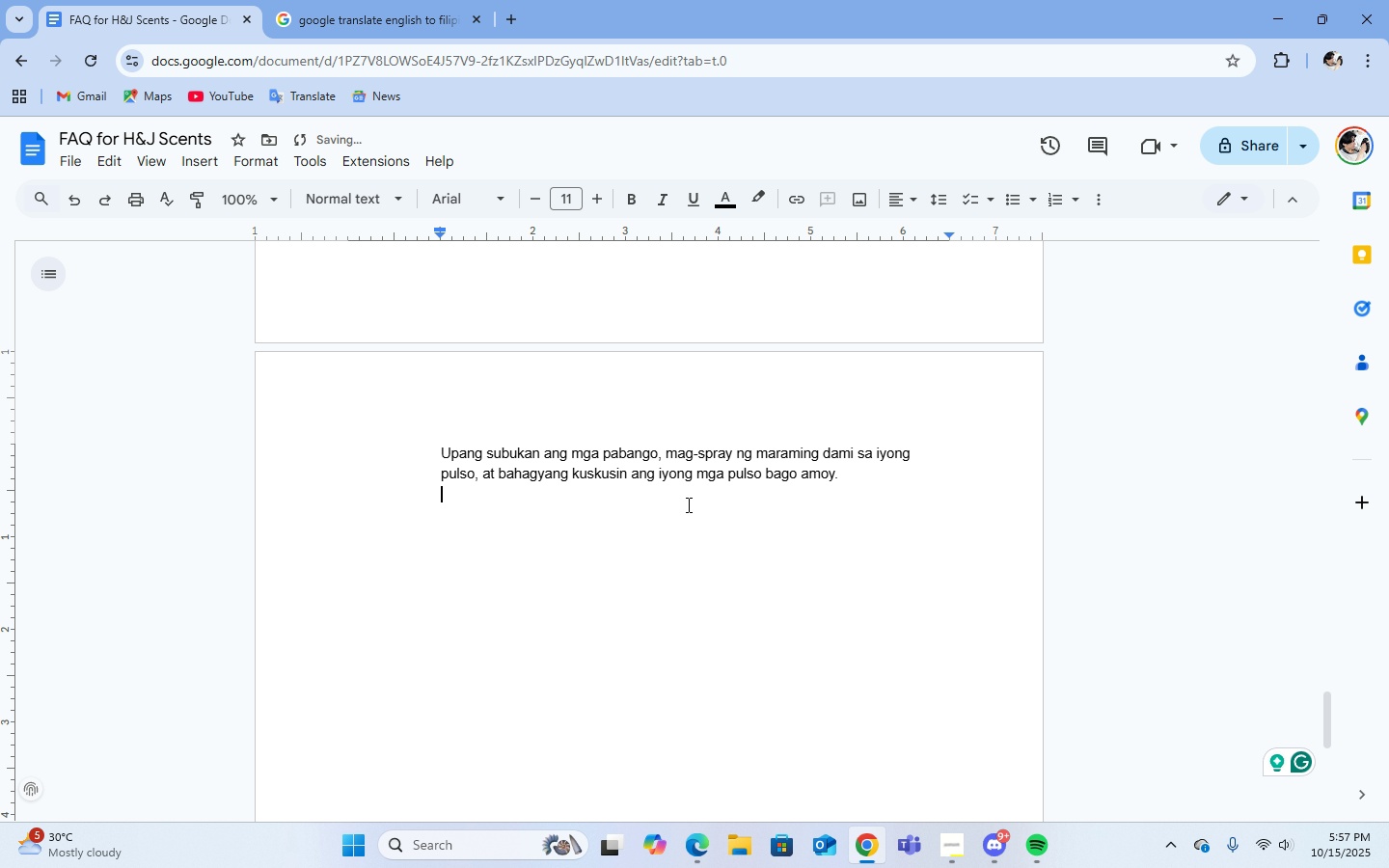 
key(Backspace)
 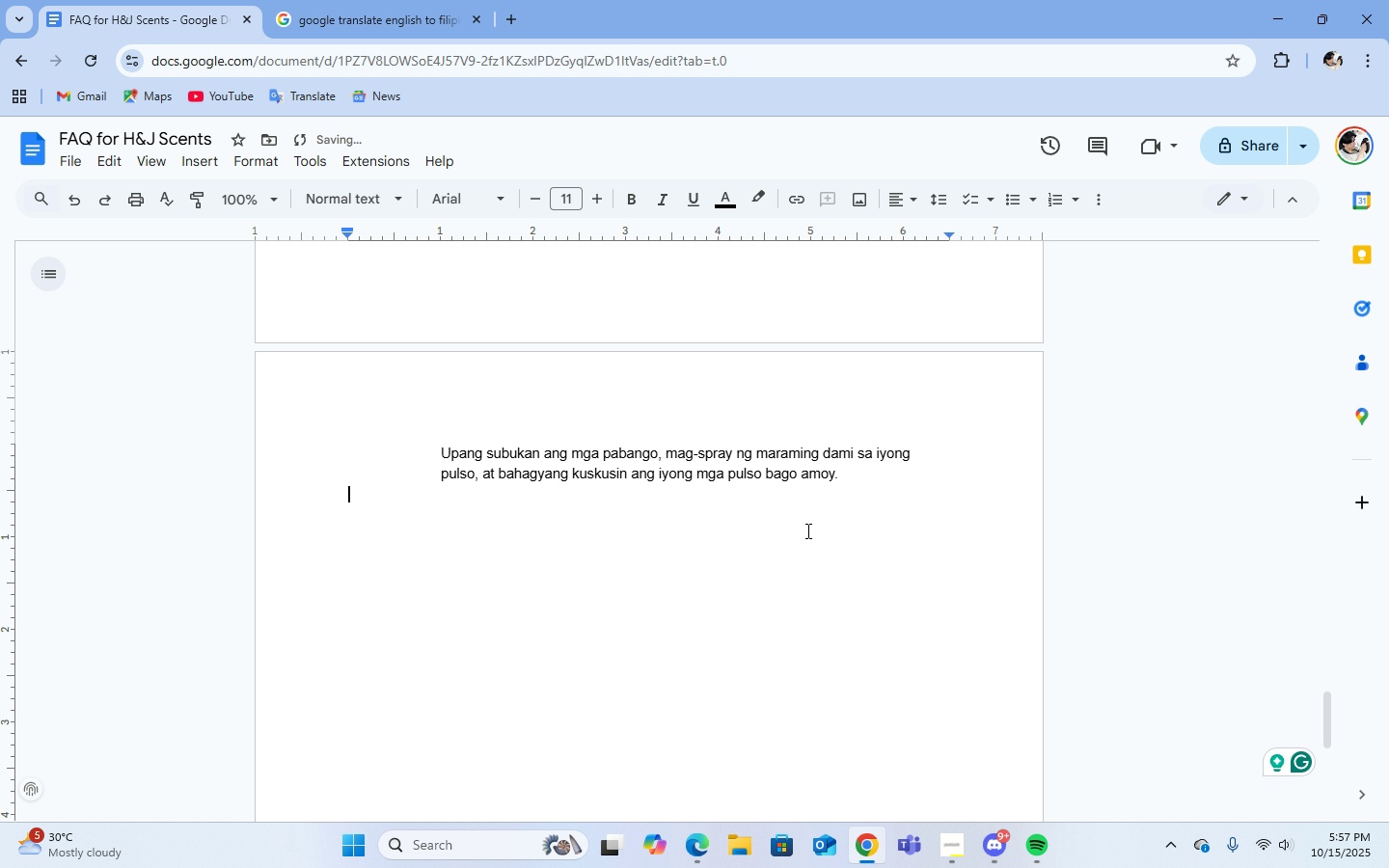 
scroll: coordinate [805, 529], scroll_direction: up, amount: 4.0
 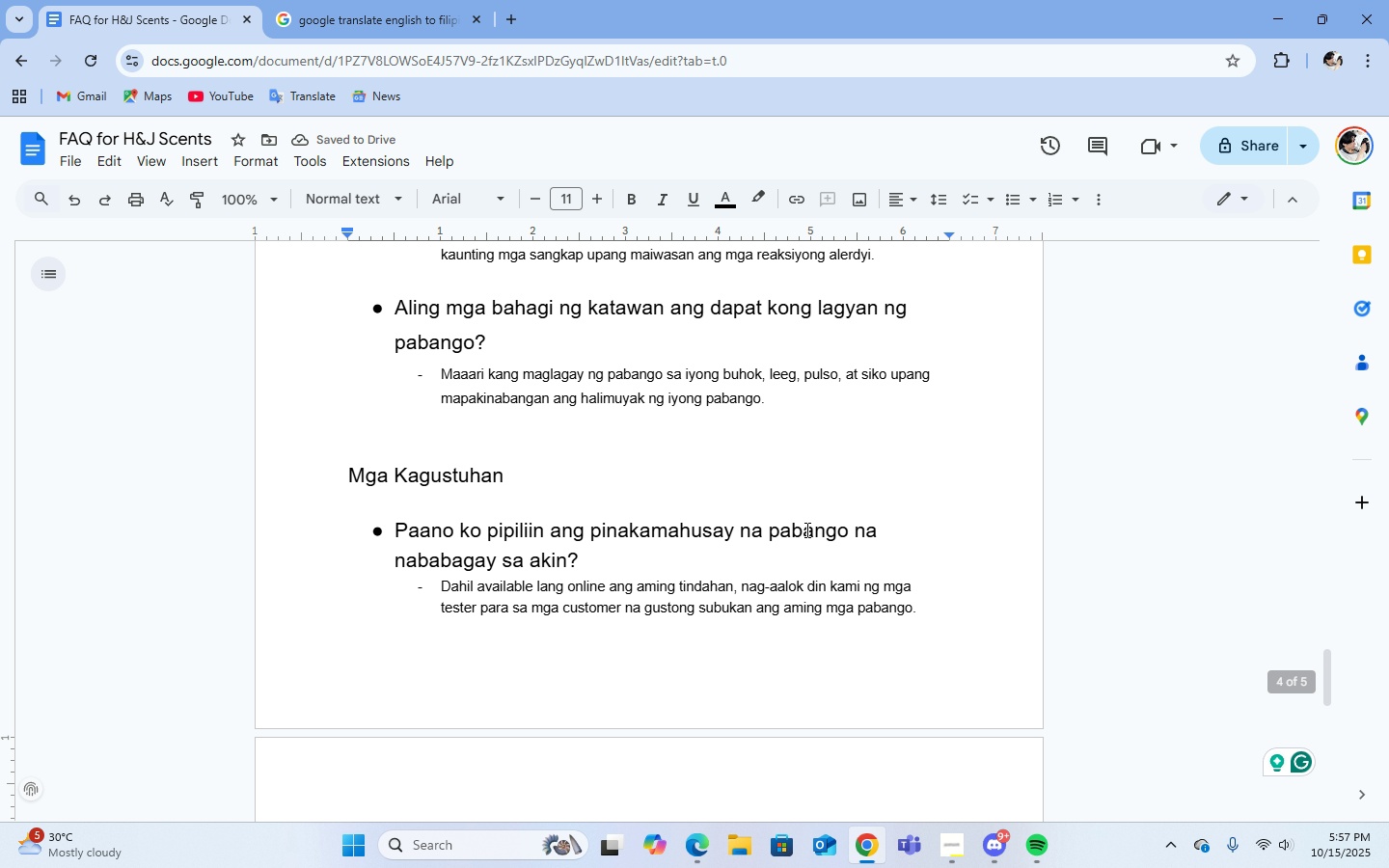 
scroll: coordinate [805, 529], scroll_direction: down, amount: 3.0
 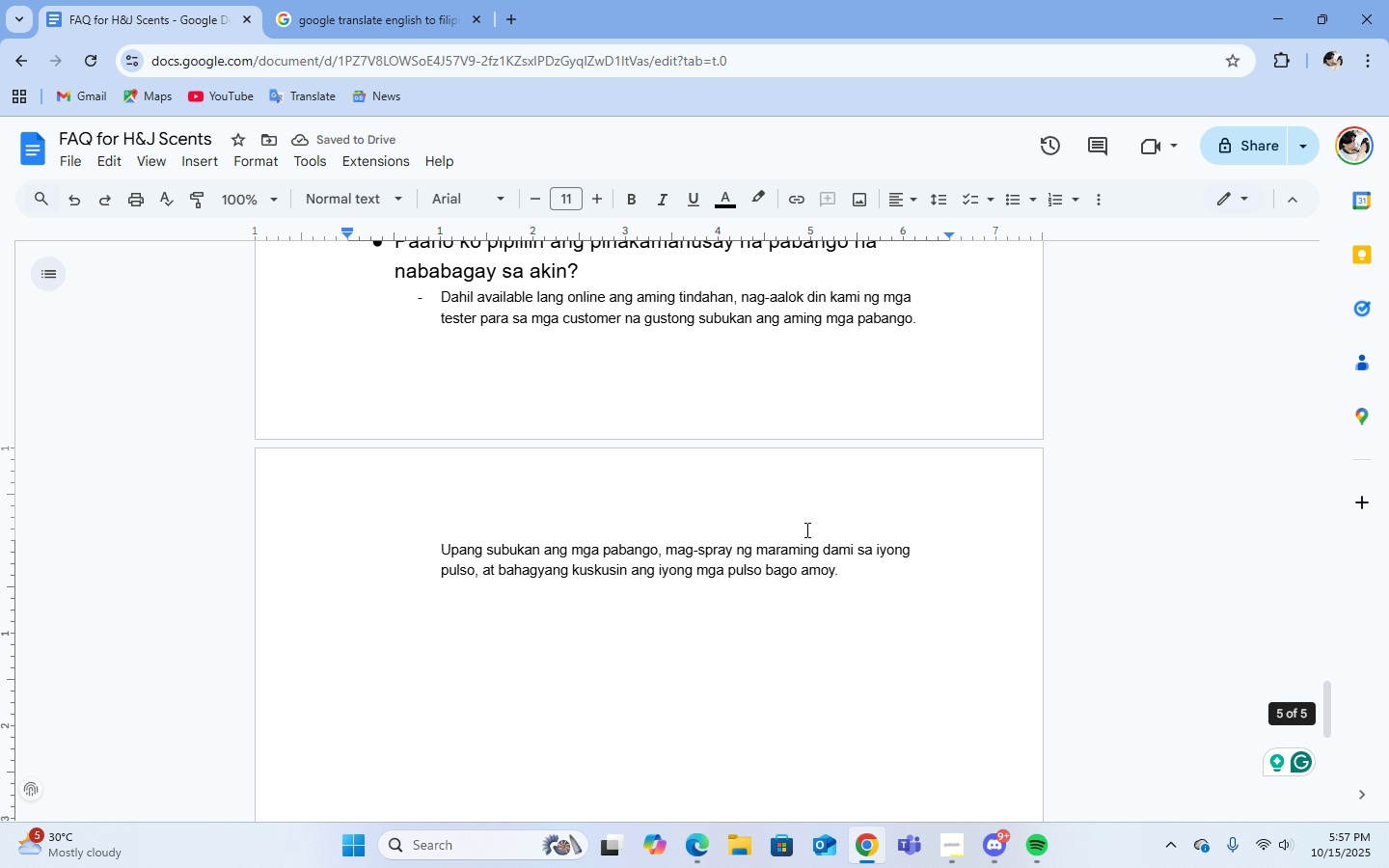 
scroll: coordinate [805, 529], scroll_direction: up, amount: 4.0
 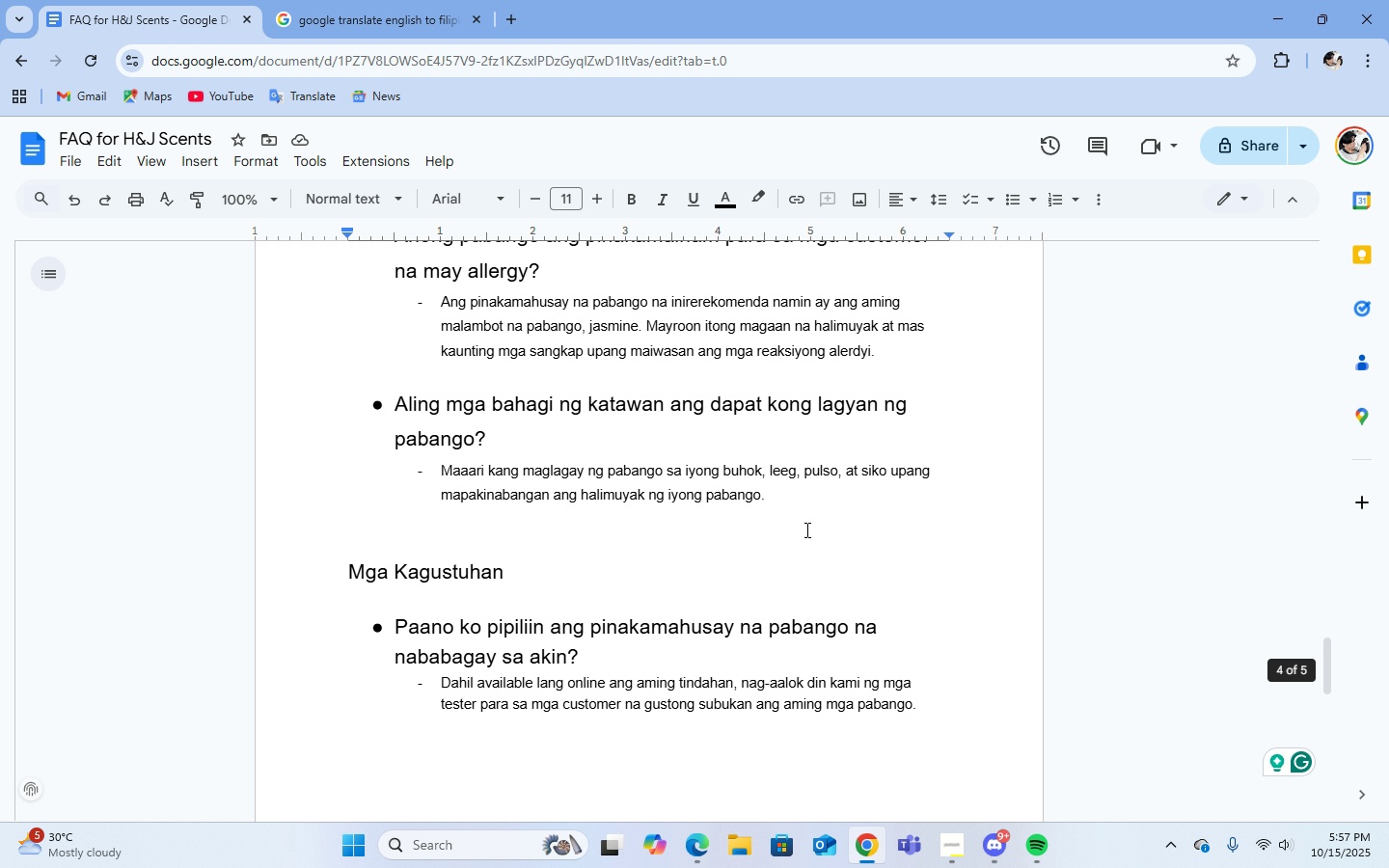 
scroll: coordinate [805, 529], scroll_direction: down, amount: 2.0
 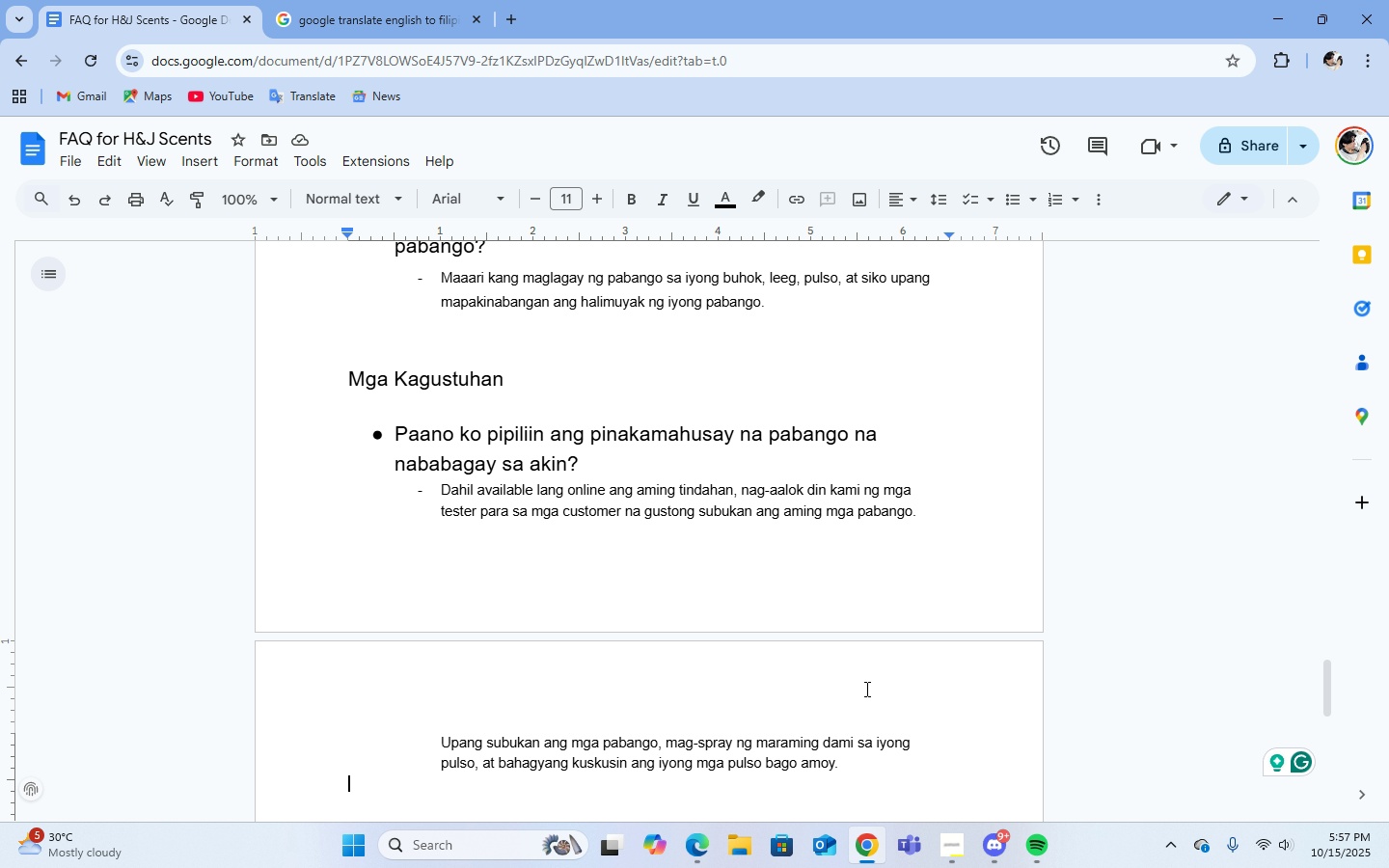 
scroll: coordinate [851, 653], scroll_direction: up, amount: 43.0
 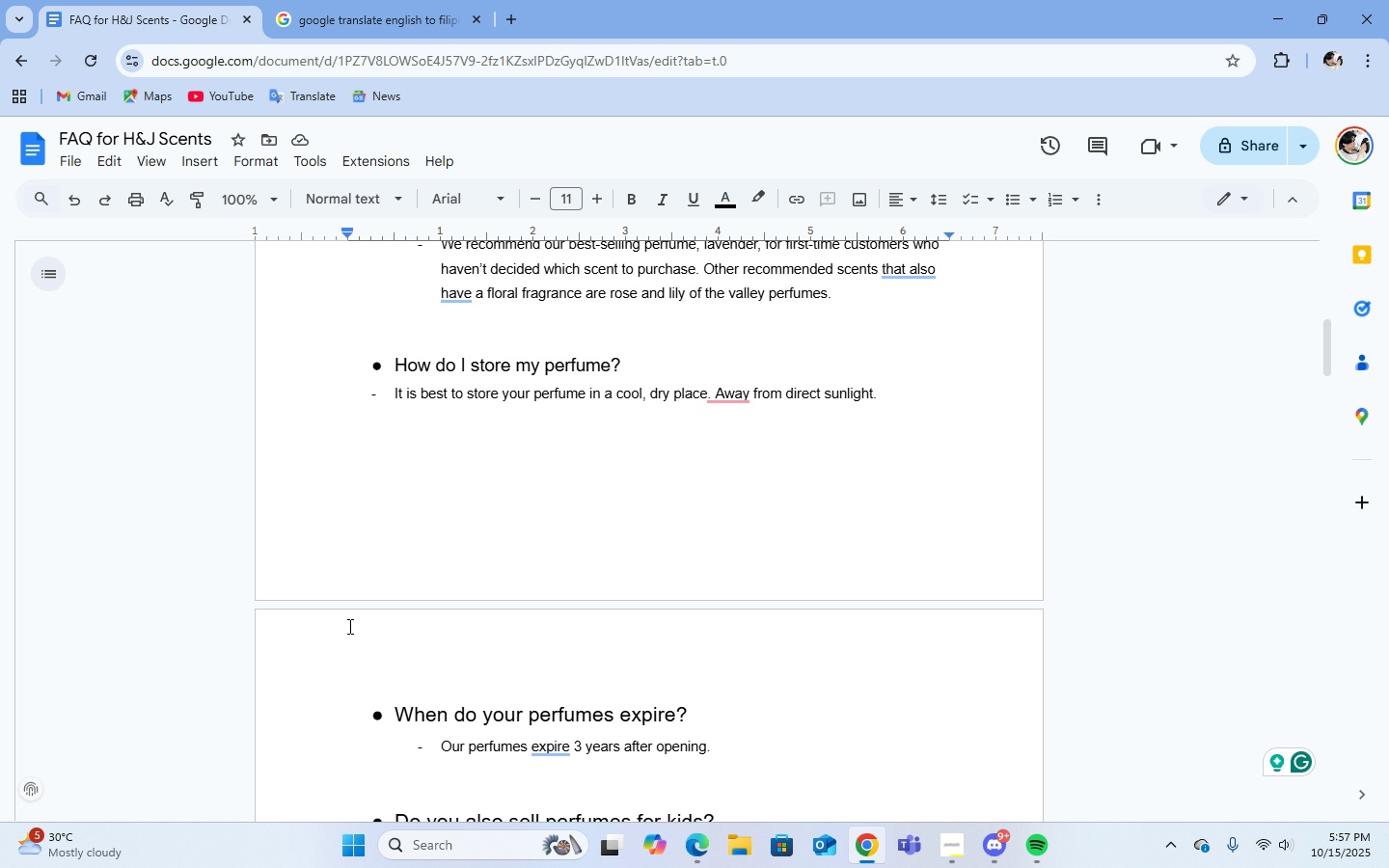 
left_click([369, 661])
 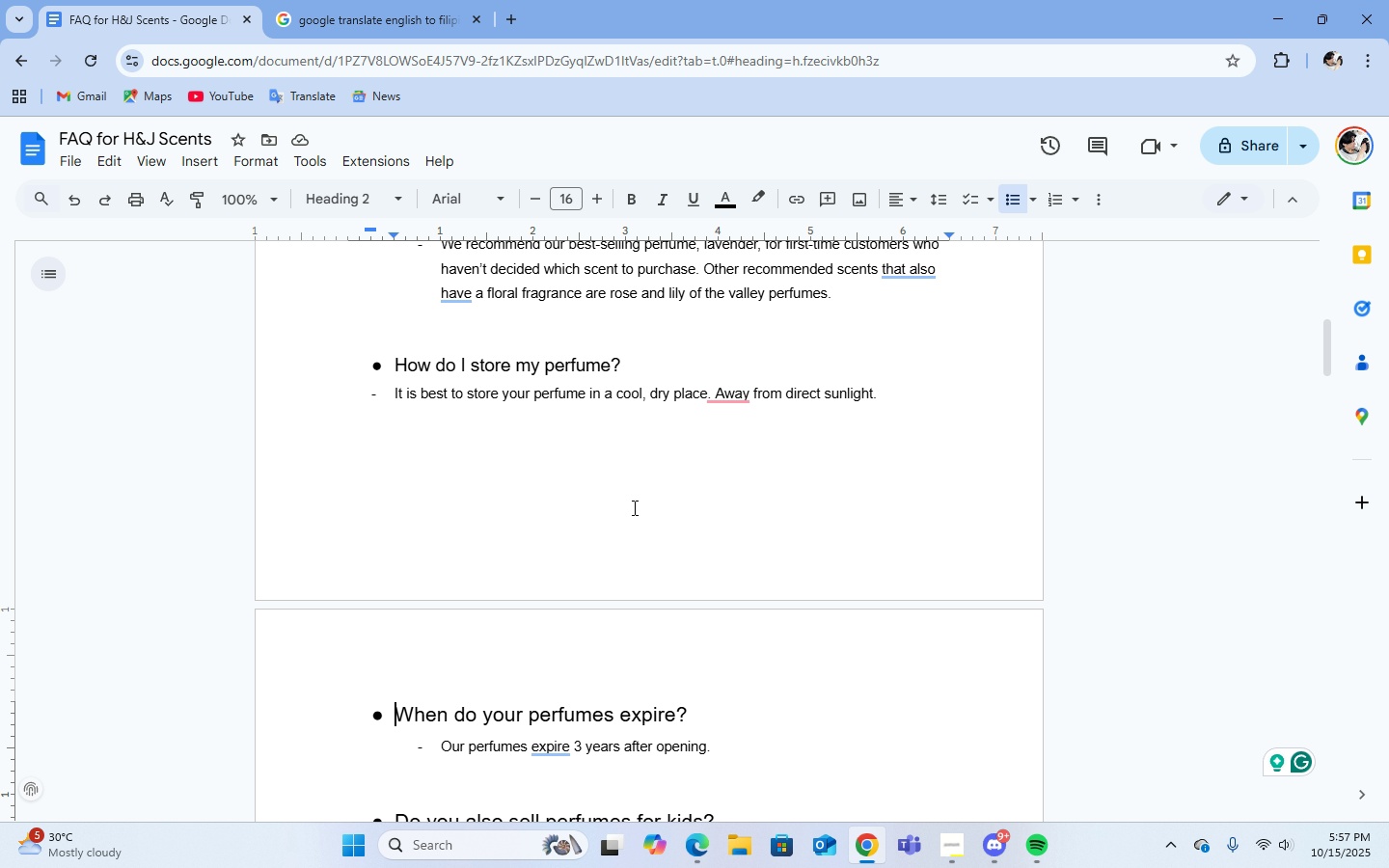 
left_click([587, 522])
 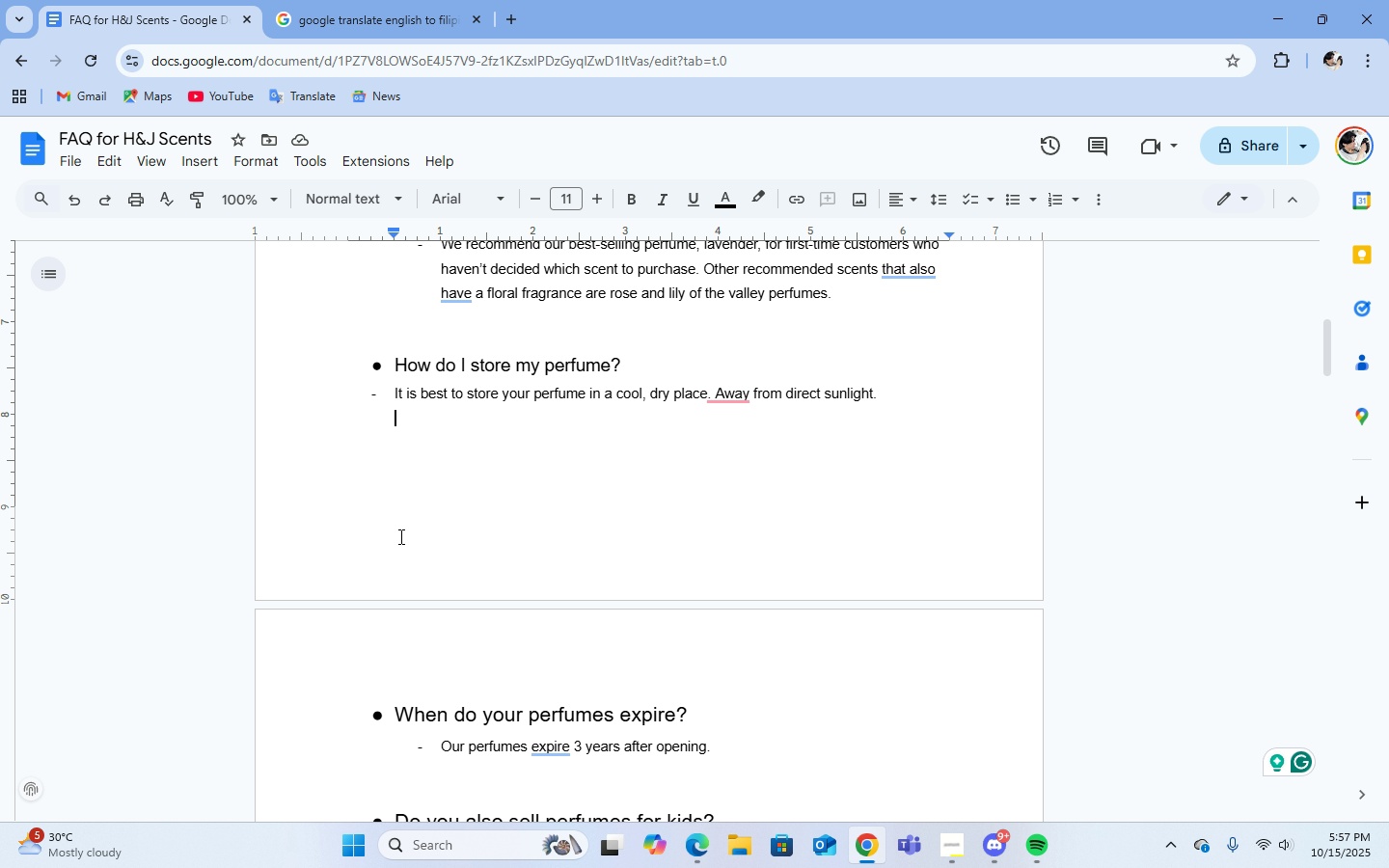 
double_click([399, 540])
 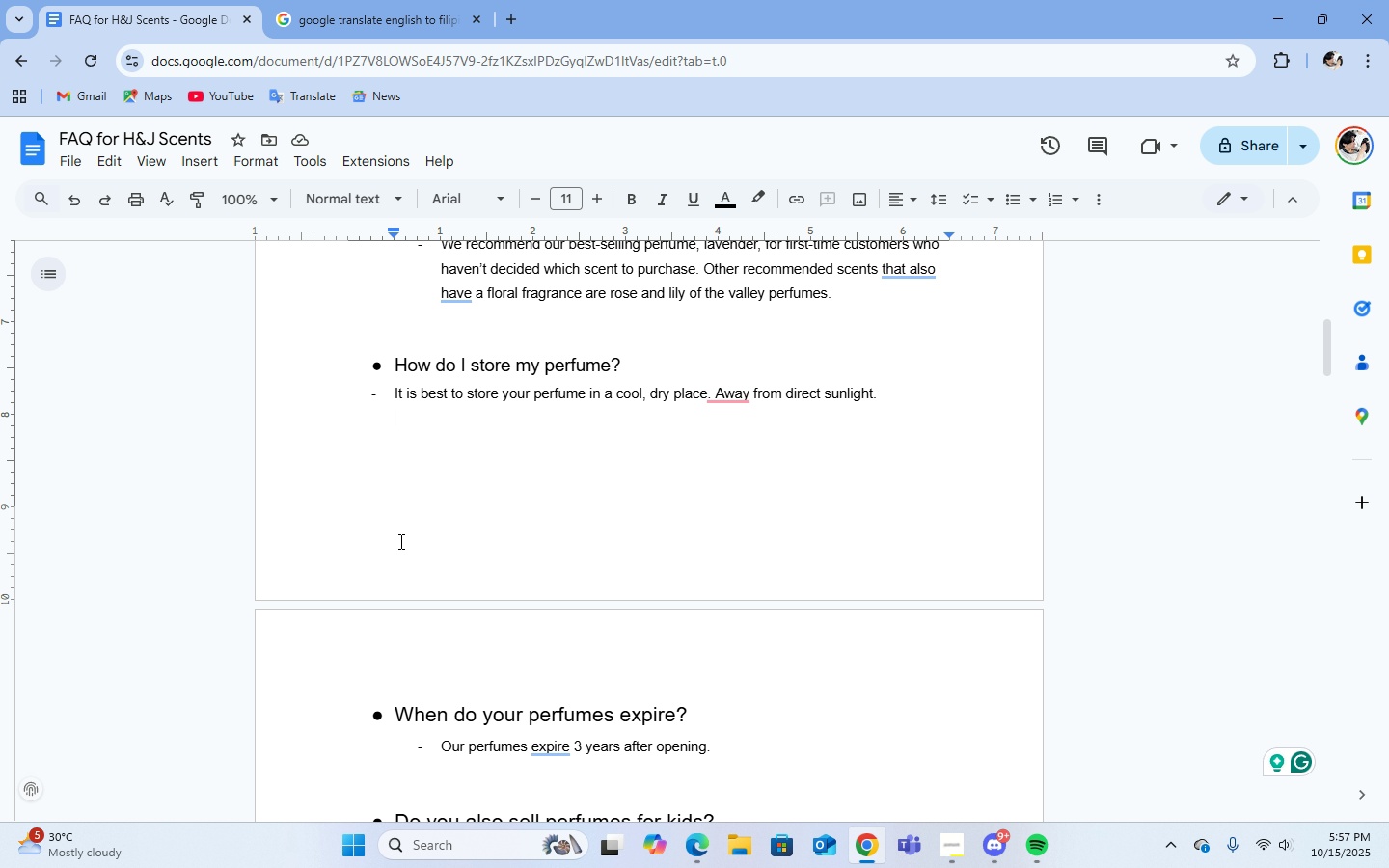 
key(Backspace)
 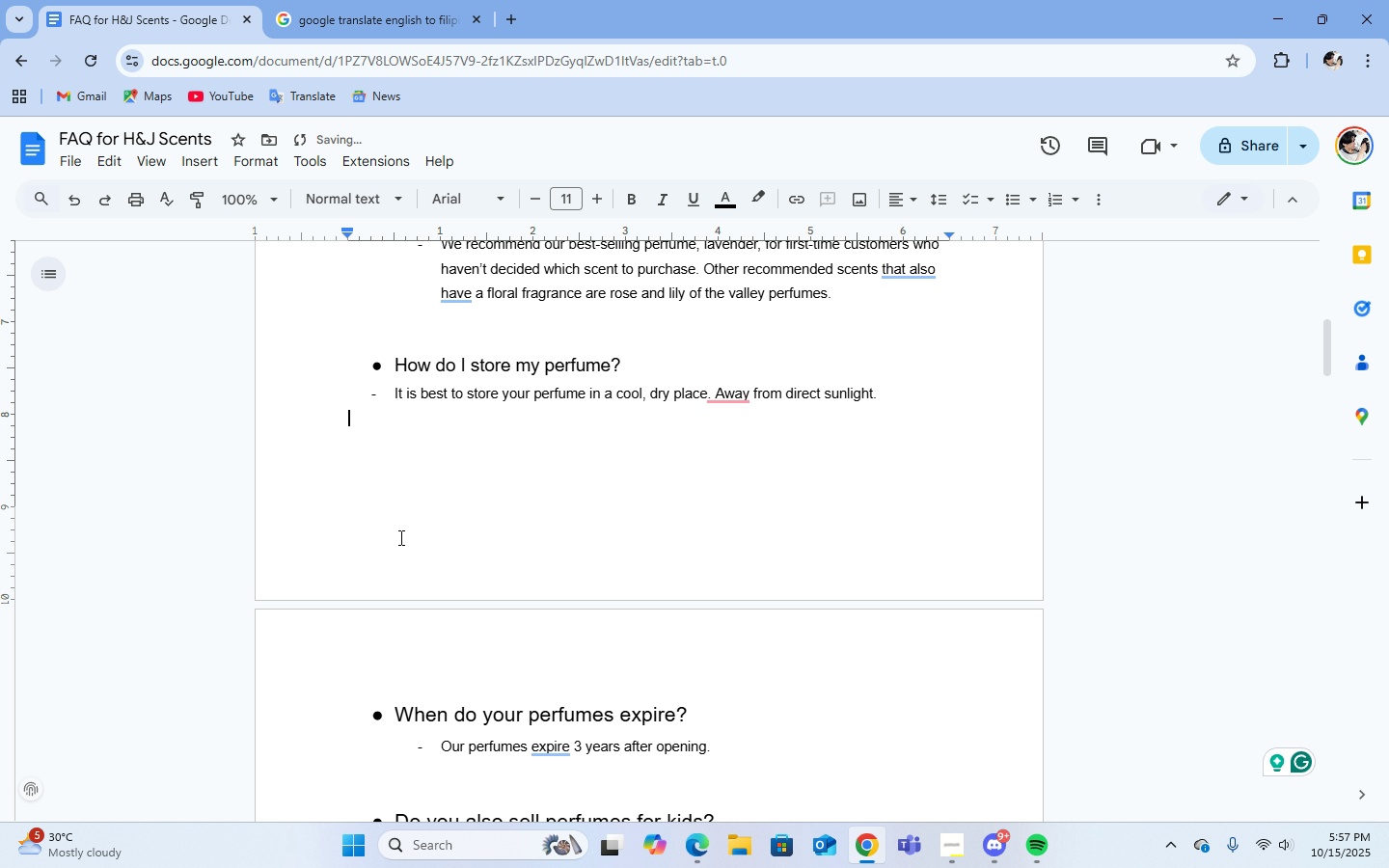 
key(Backspace)
 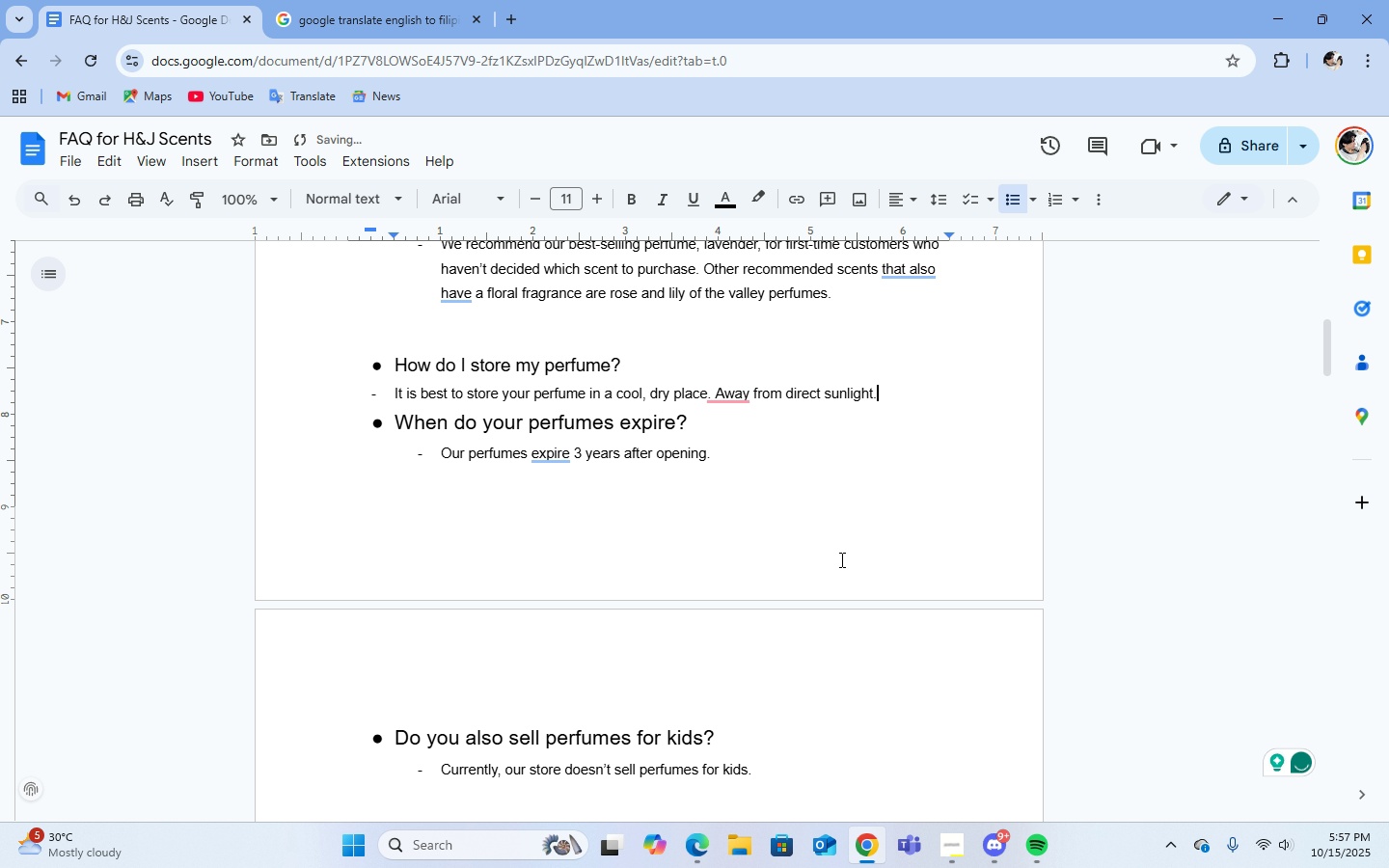 
key(Enter)
 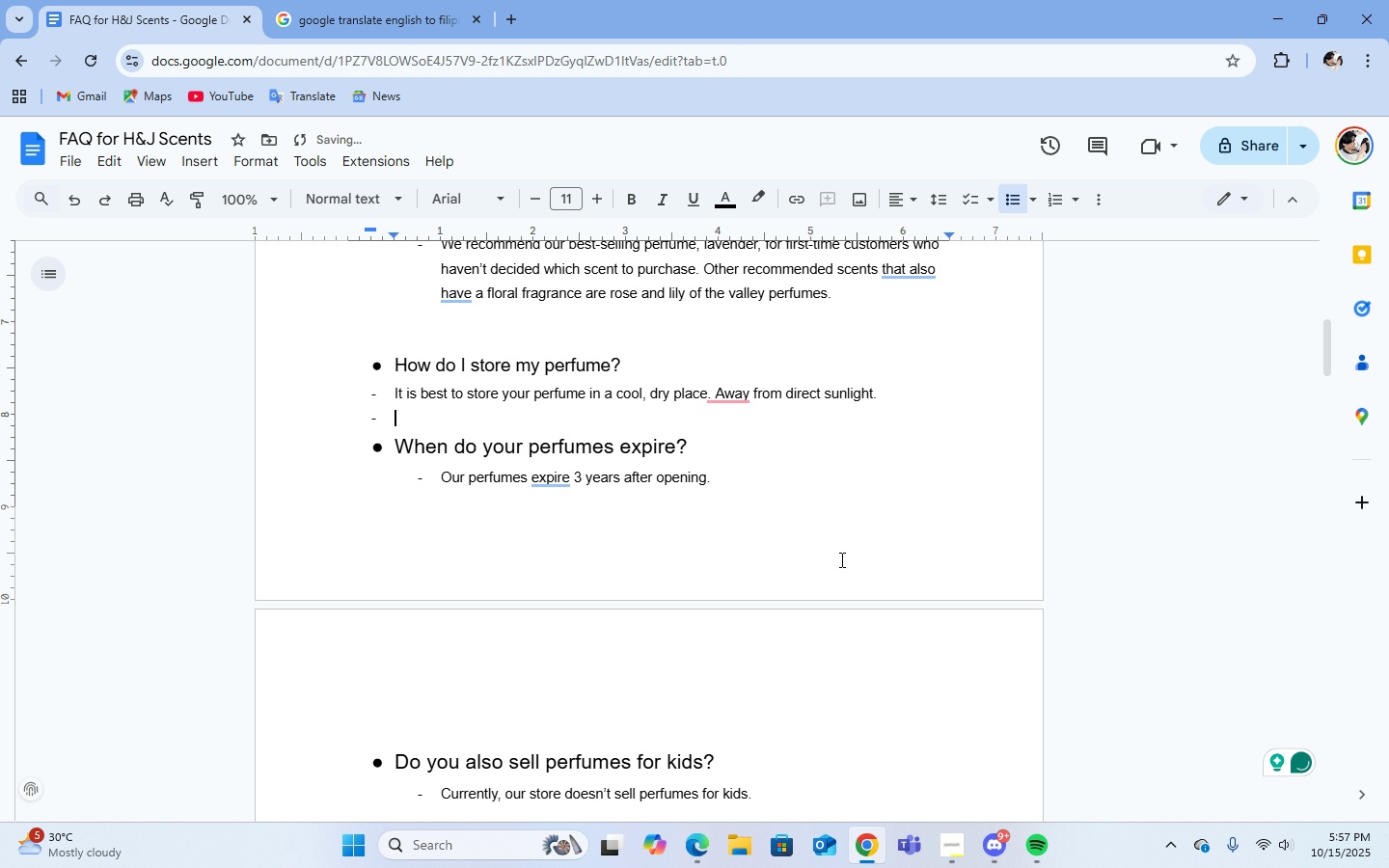 
key(Backspace)
 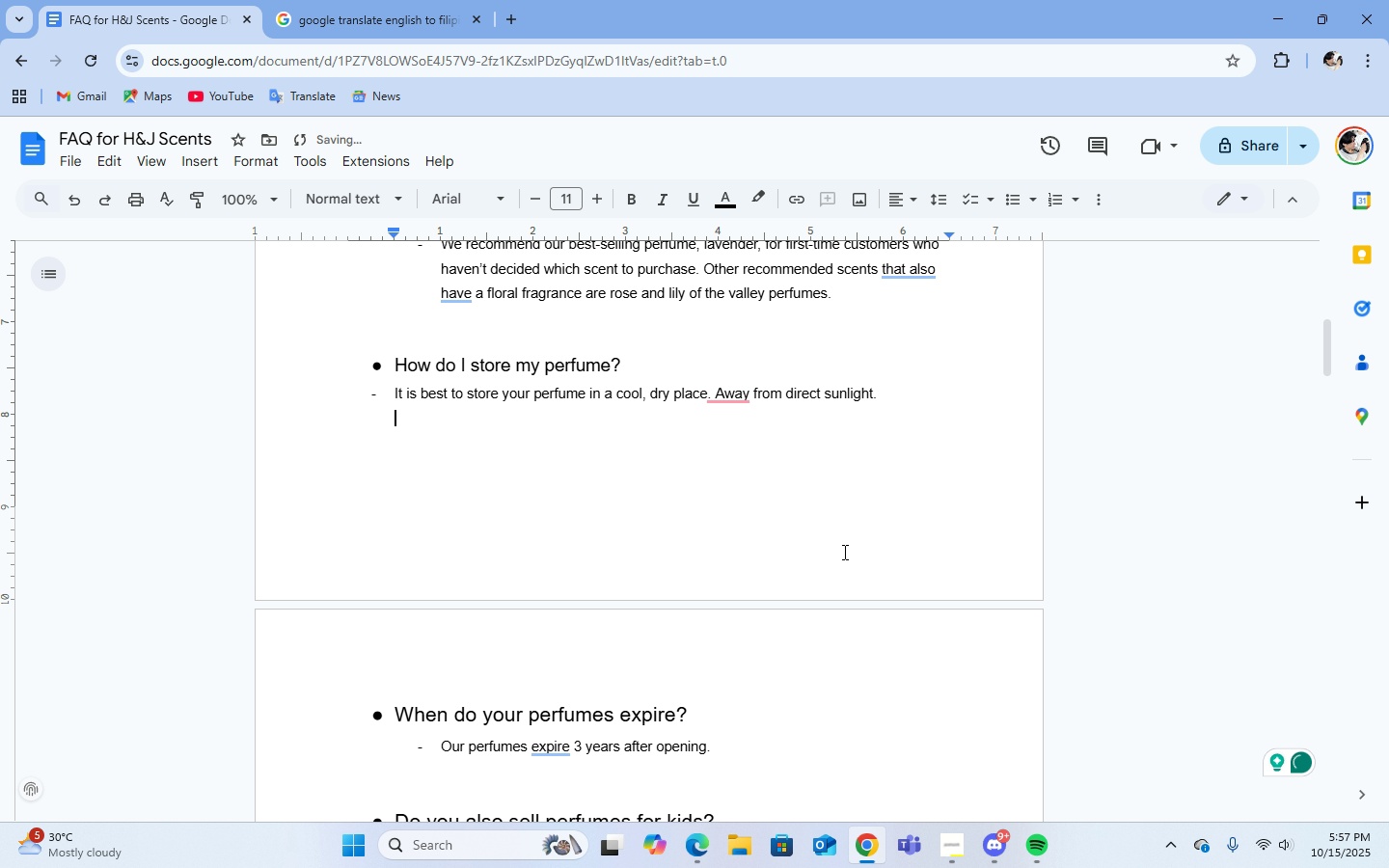 
scroll: coordinate [844, 552], scroll_direction: down, amount: 4.0
 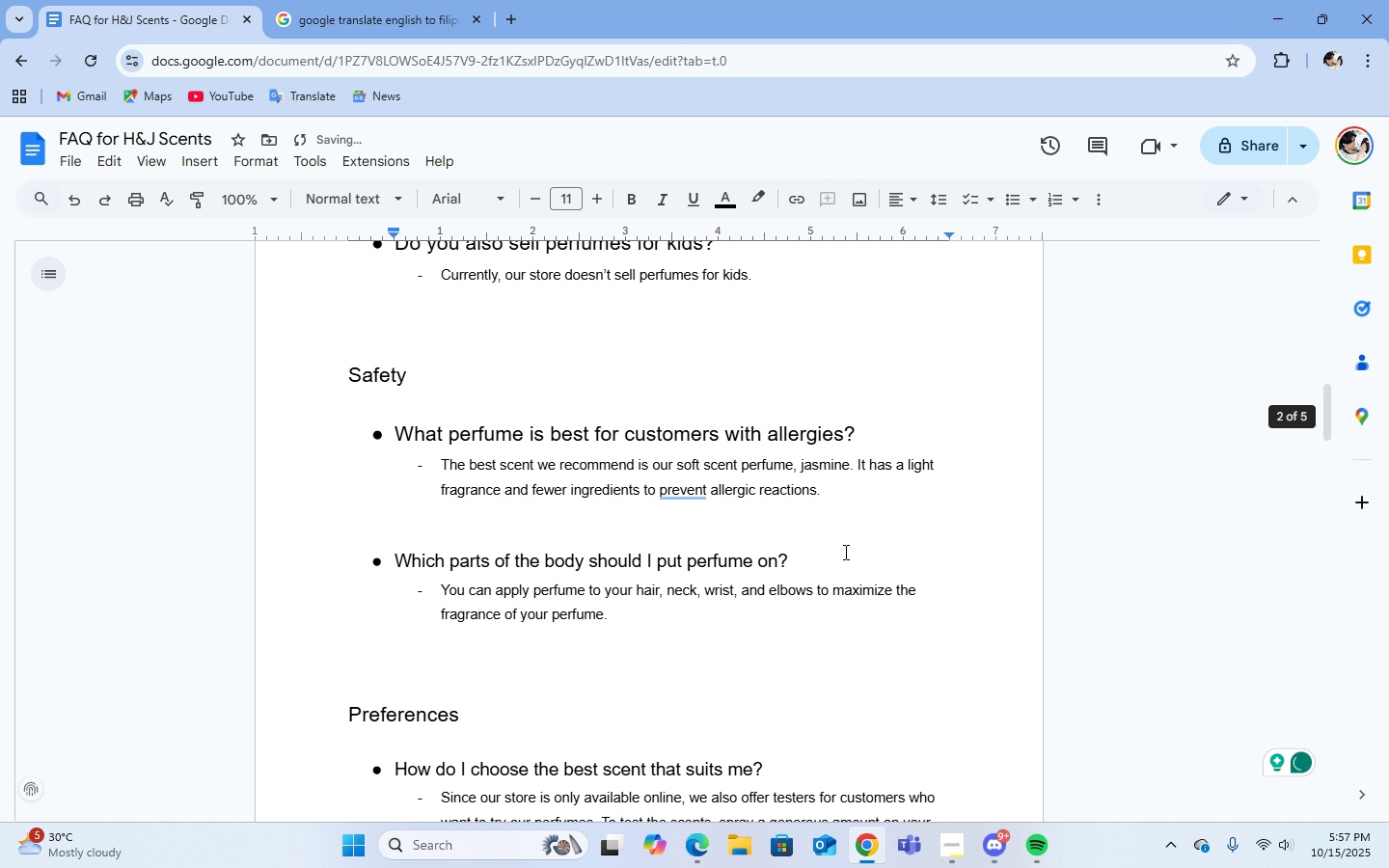 
scroll: coordinate [844, 552], scroll_direction: up, amount: 16.0
 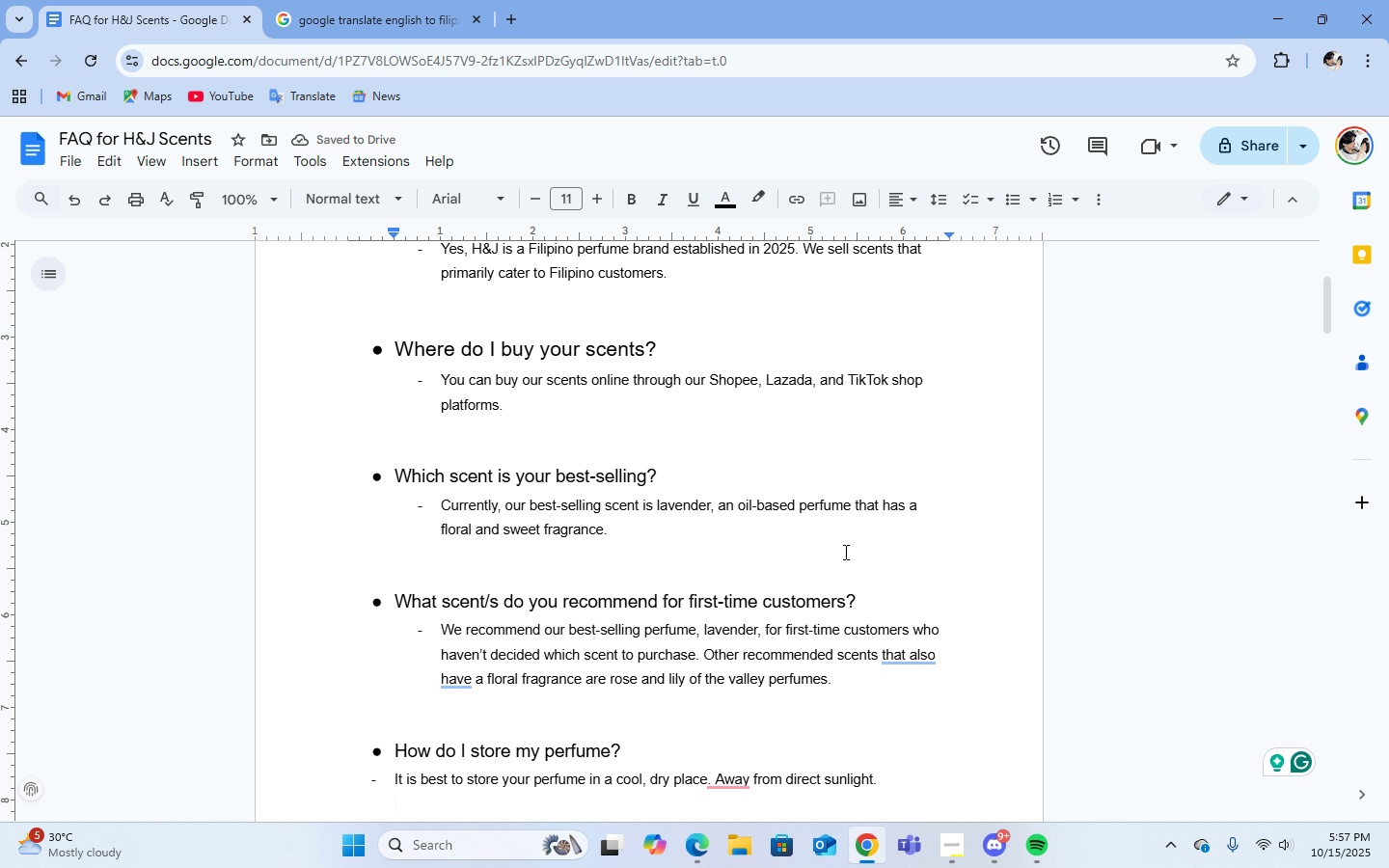 
scroll: coordinate [844, 552], scroll_direction: down, amount: 26.0